 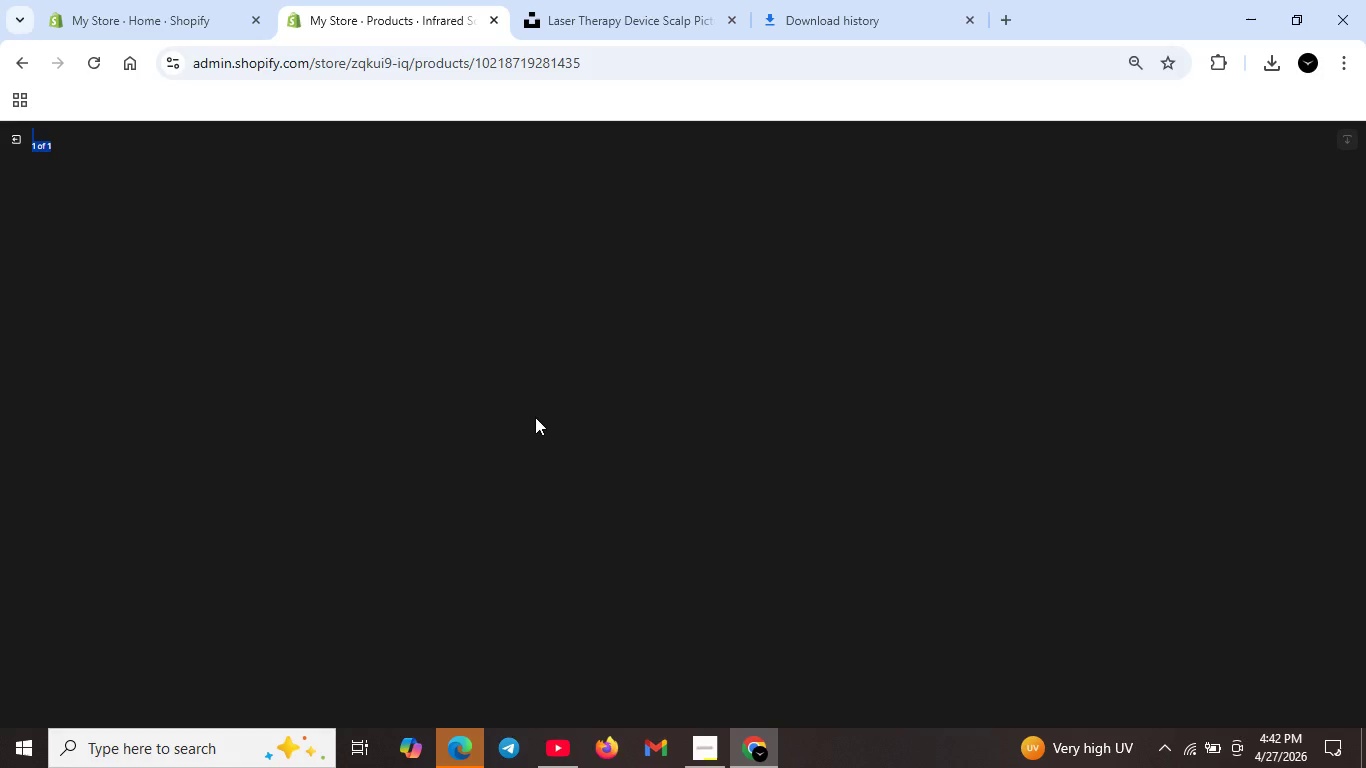 
scroll: coordinate [584, 402], scroll_direction: up, amount: 19.0
 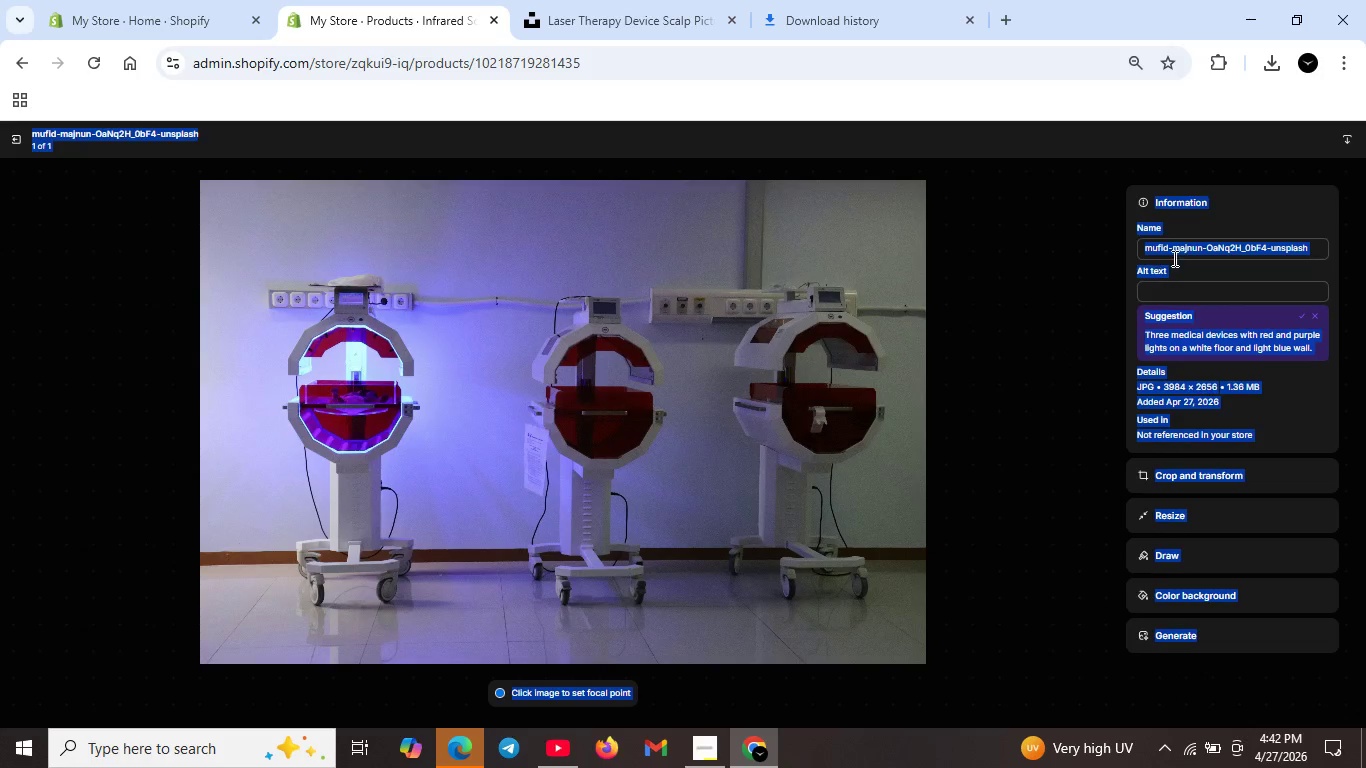 
left_click([1194, 292])
 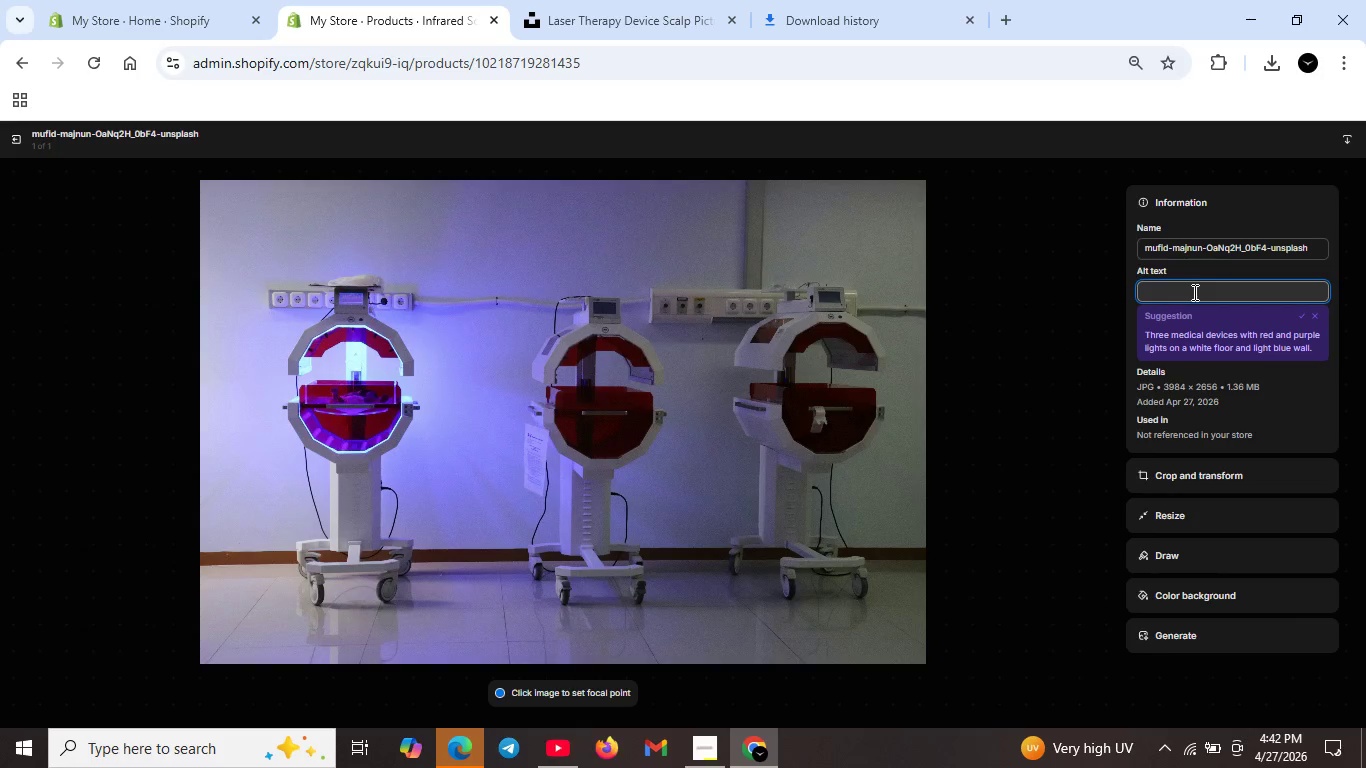 
key(CapsLock)
 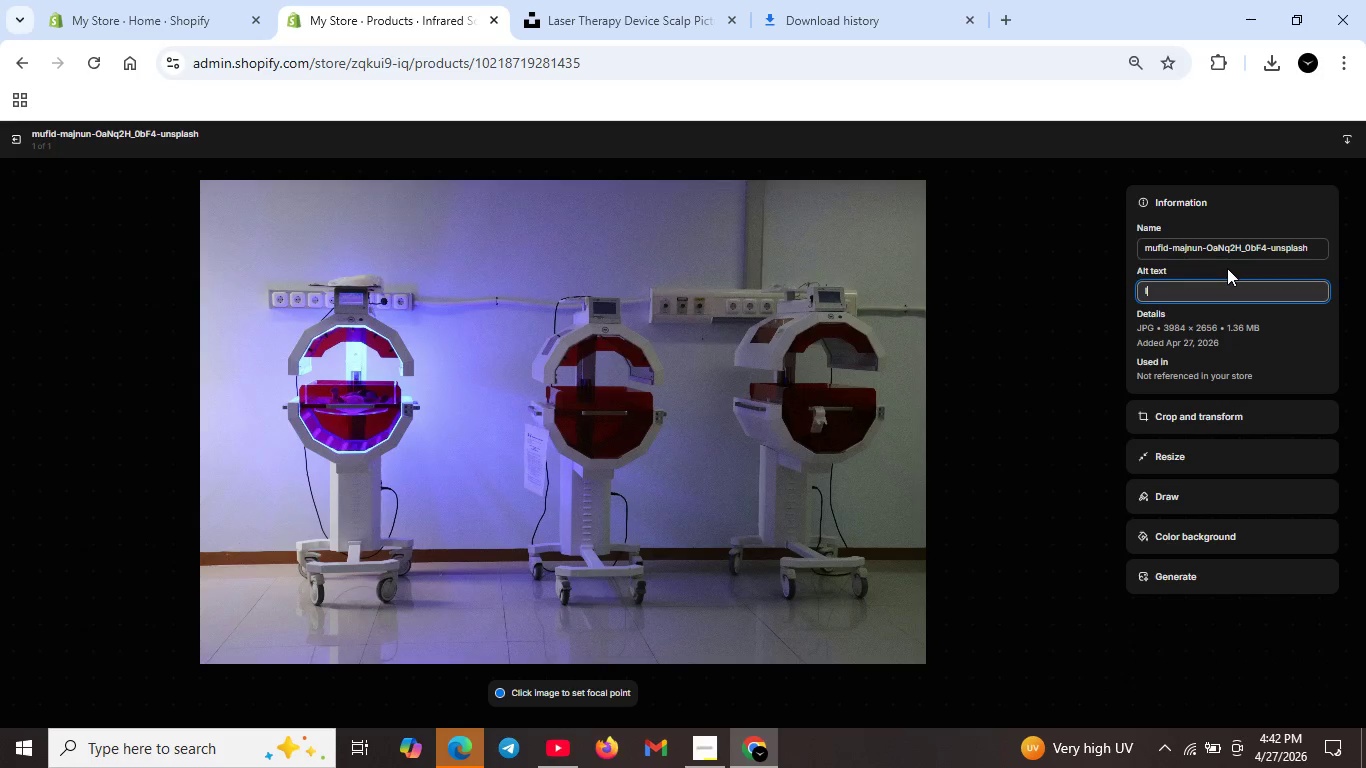 
type(Infrared scalp stimulator for prosfessiona )
 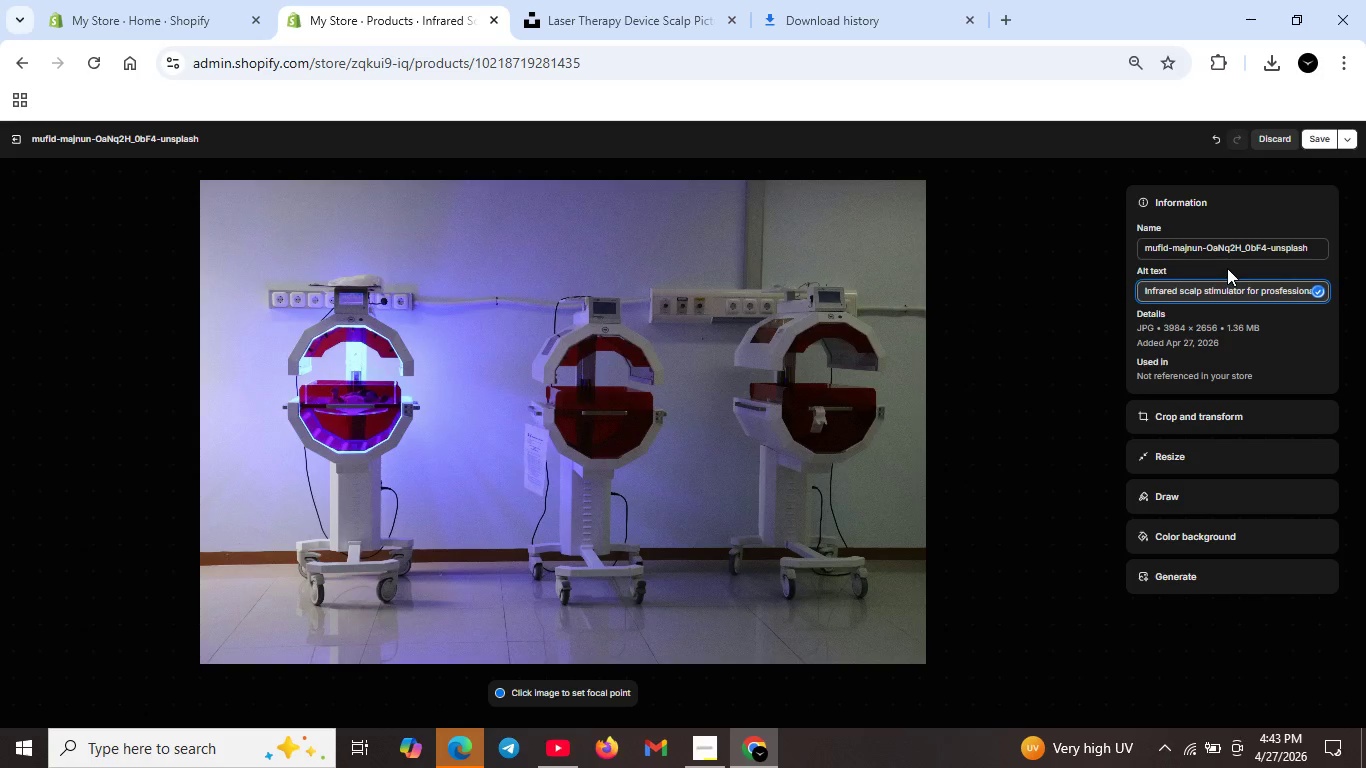 
type(barbers--clinical -grade laser therapy device for scap)
key(Backspace)
type(lp)
 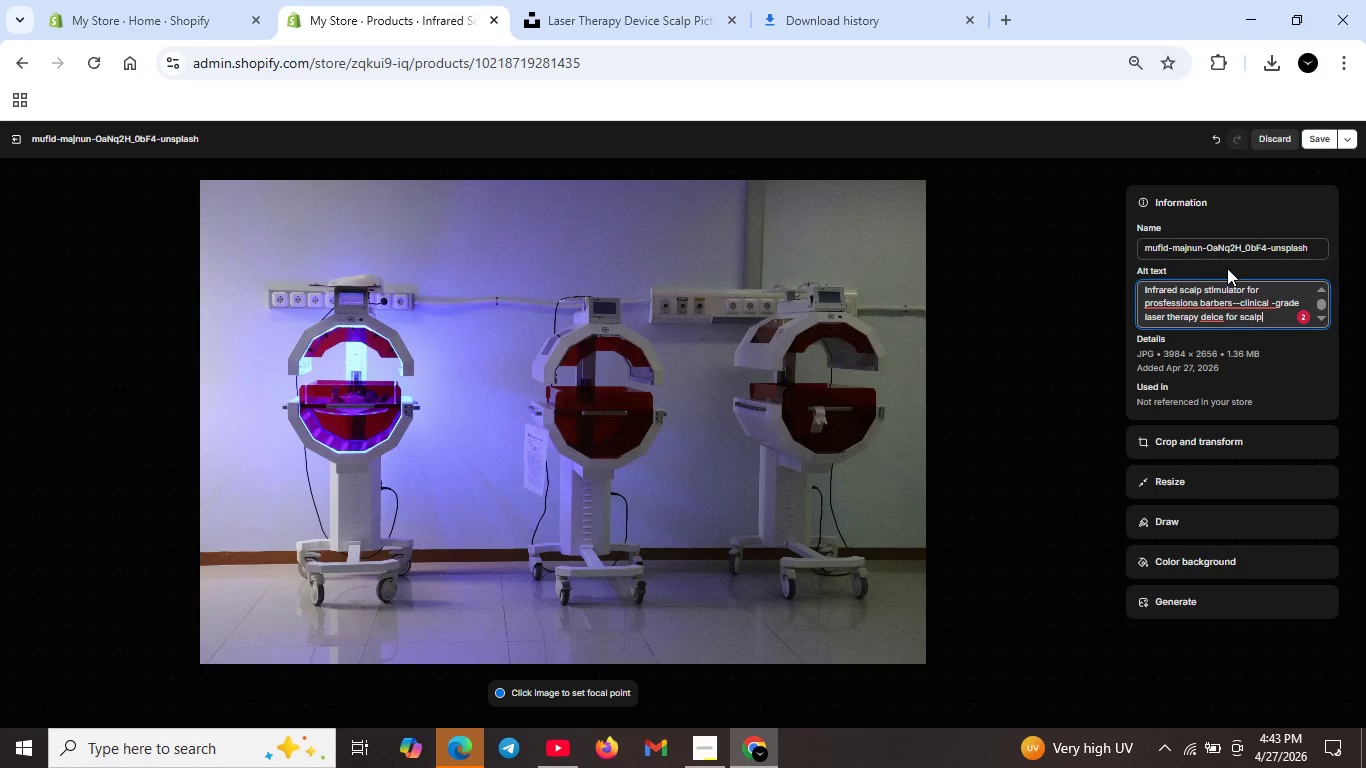 
wait(5.48)
 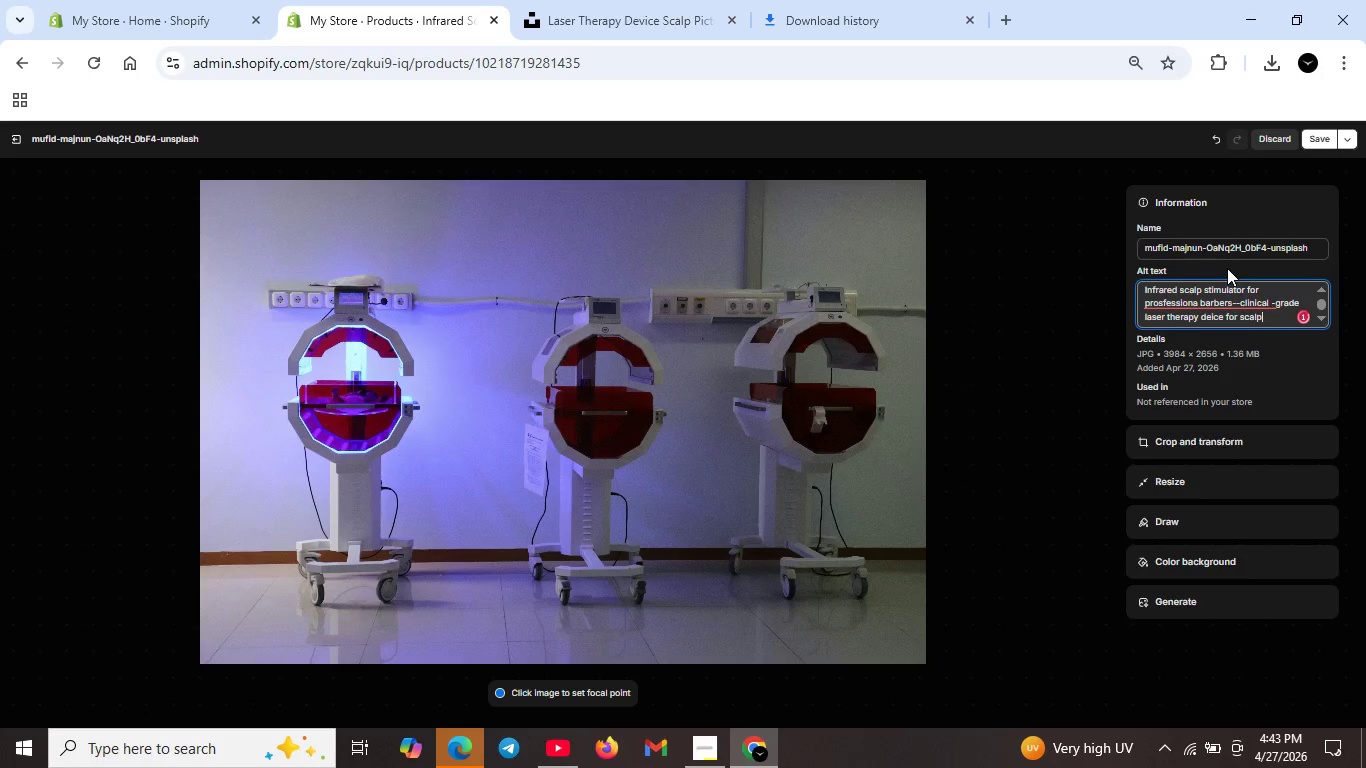 
type( health tratments)
 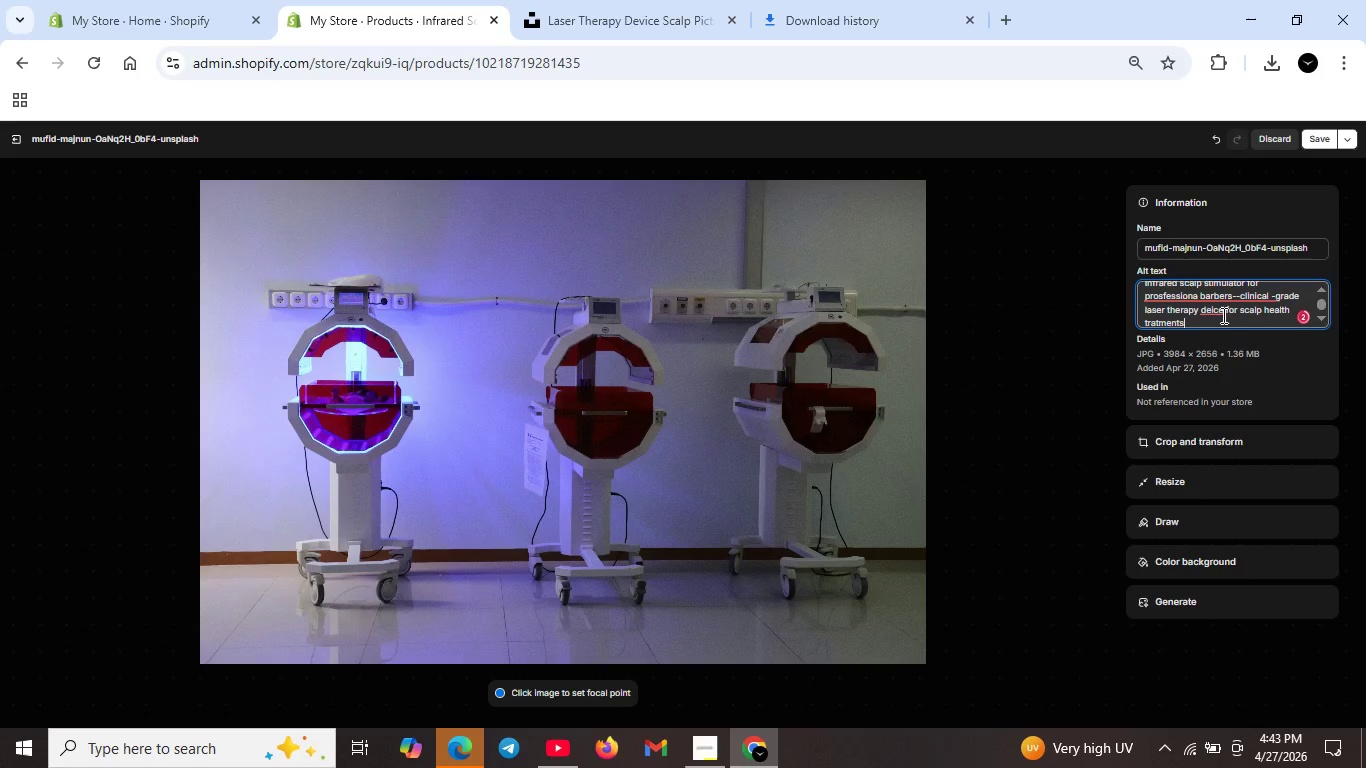 
left_click([1217, 313])
 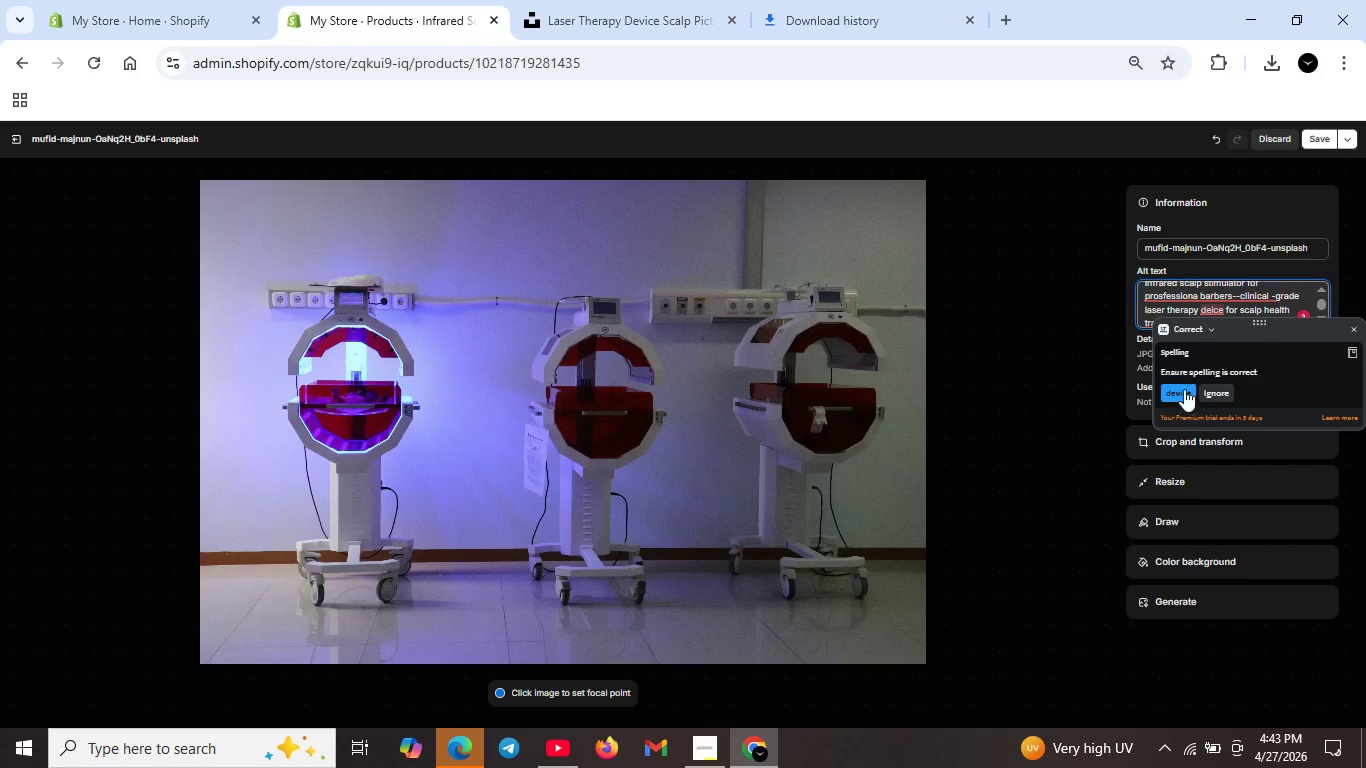 
mouse_move([1185, 377])
 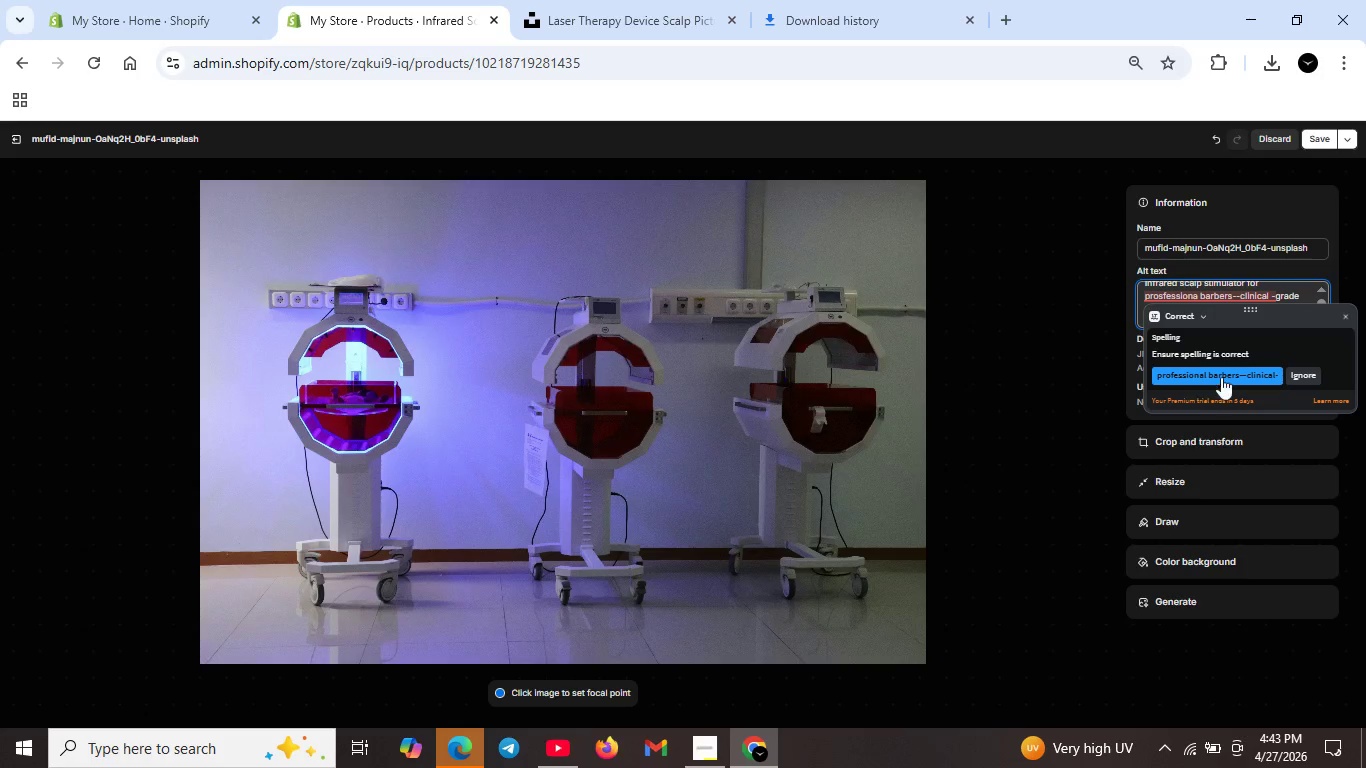 
left_click([1221, 371])
 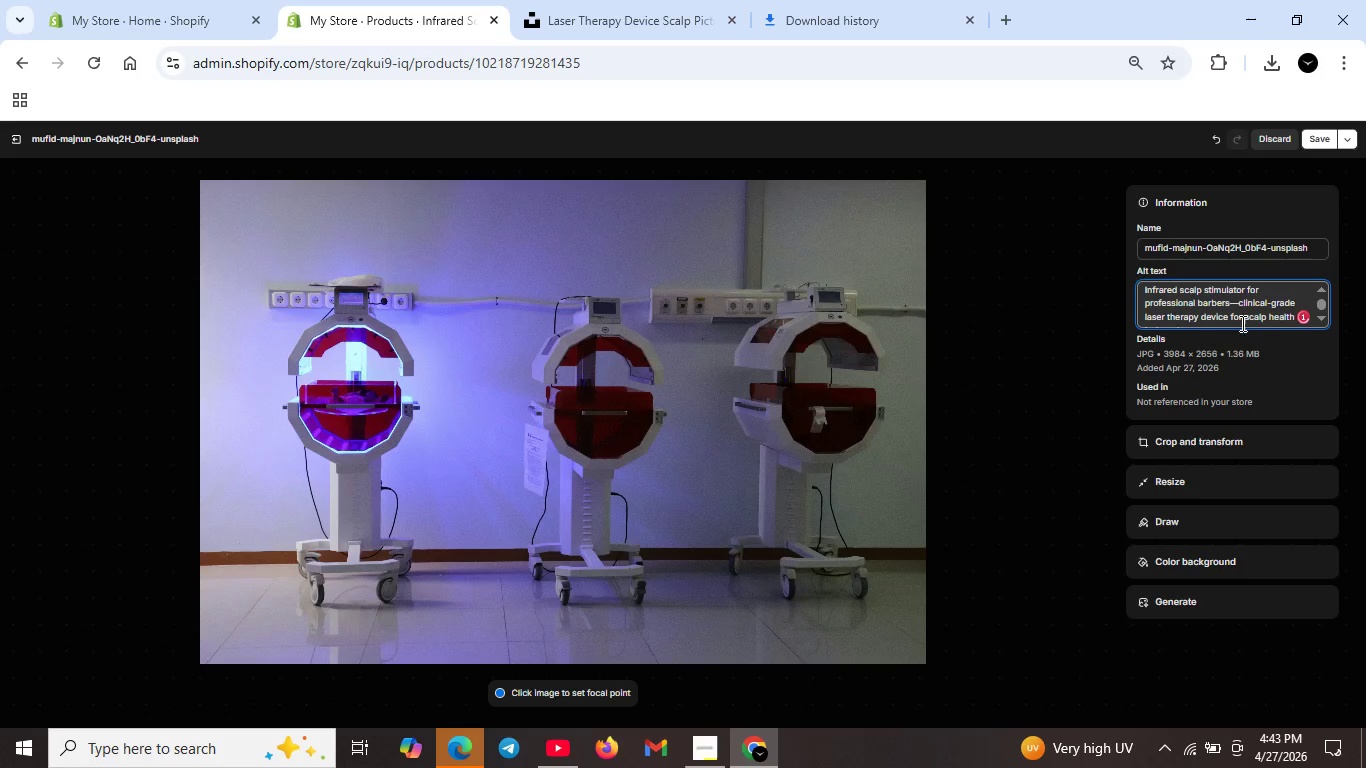 
mouse_move([1270, 297])
 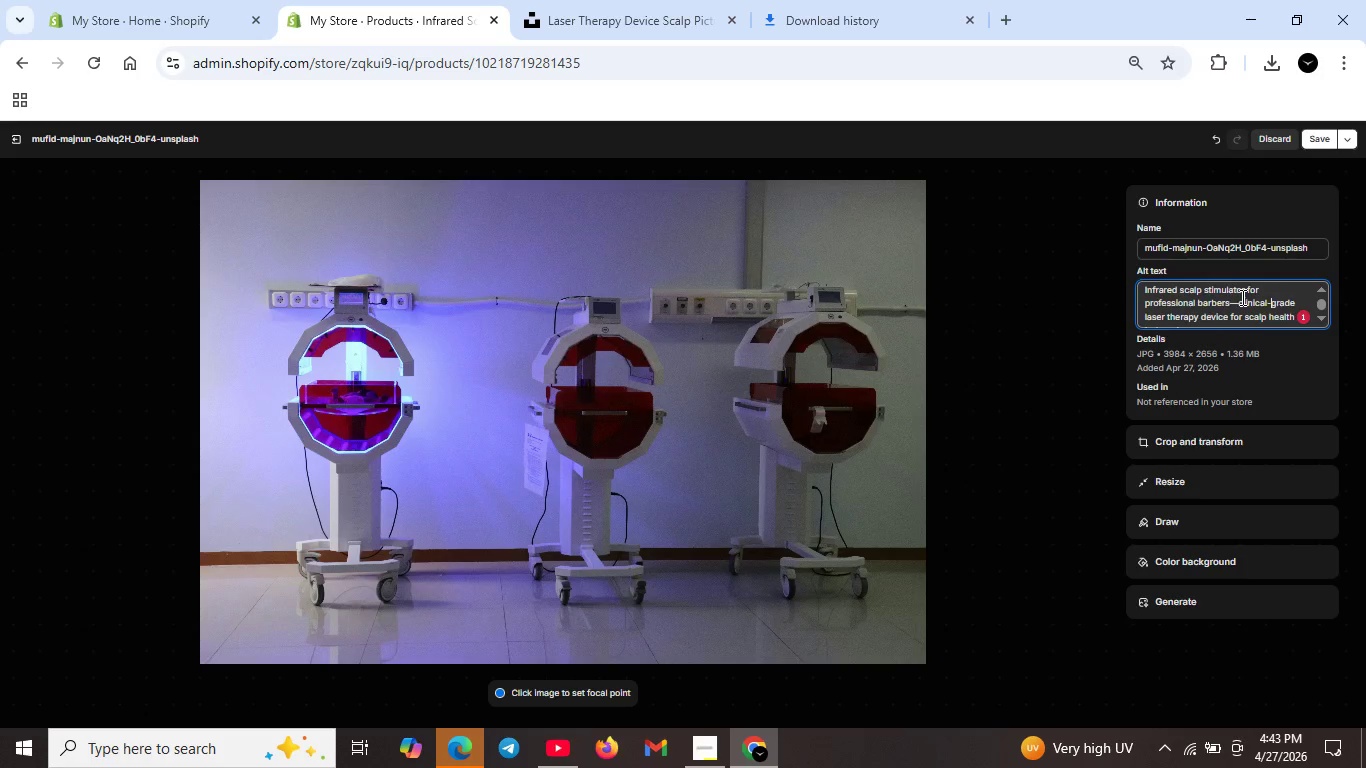 
scroll: coordinate [1241, 297], scroll_direction: down, amount: 1.0
 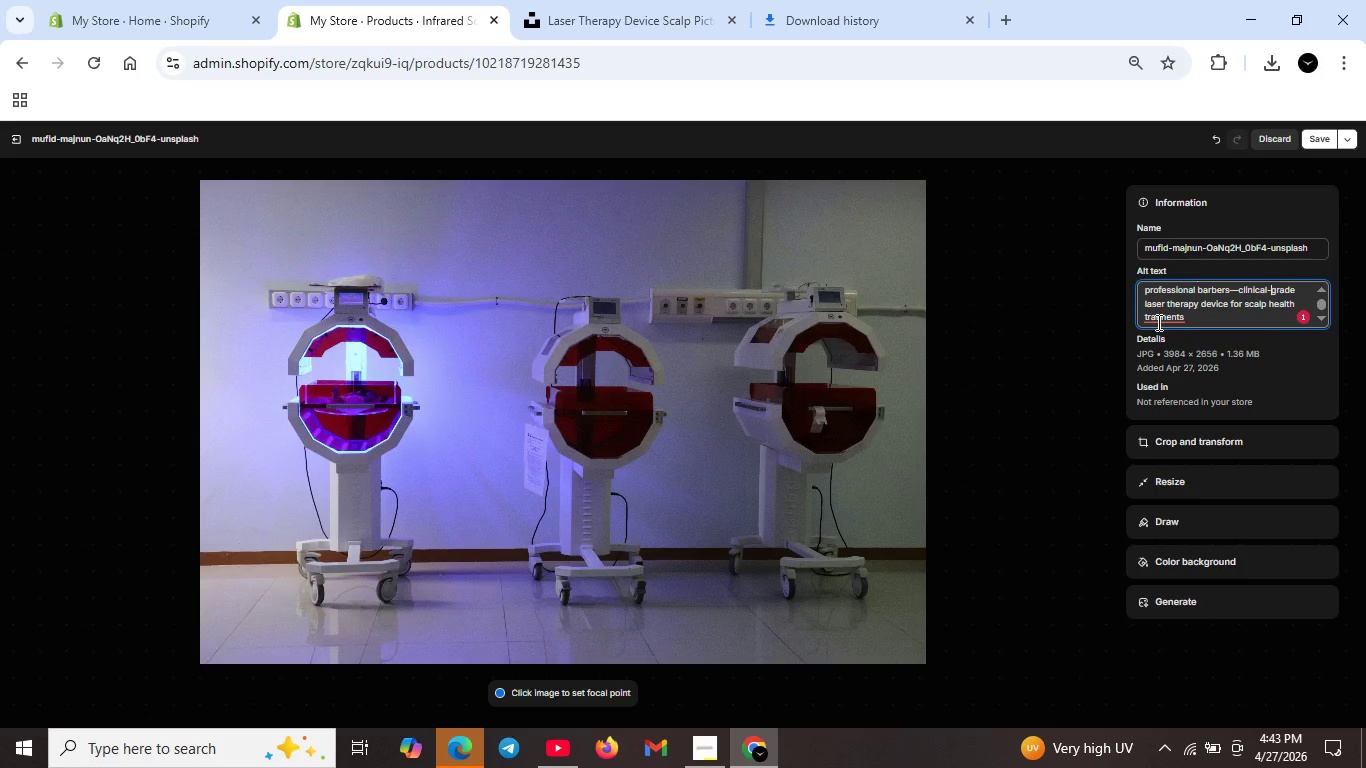 
left_click([1157, 322])
 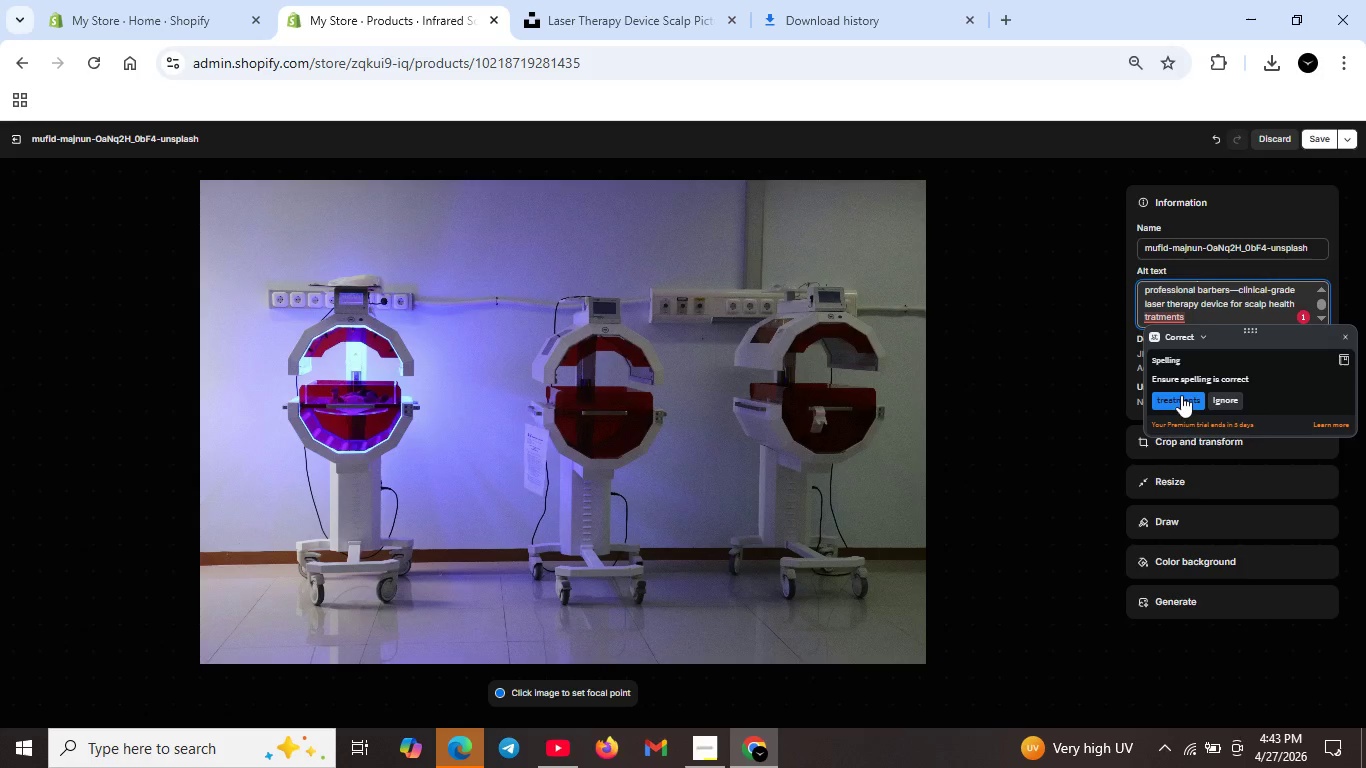 
left_click([1179, 398])
 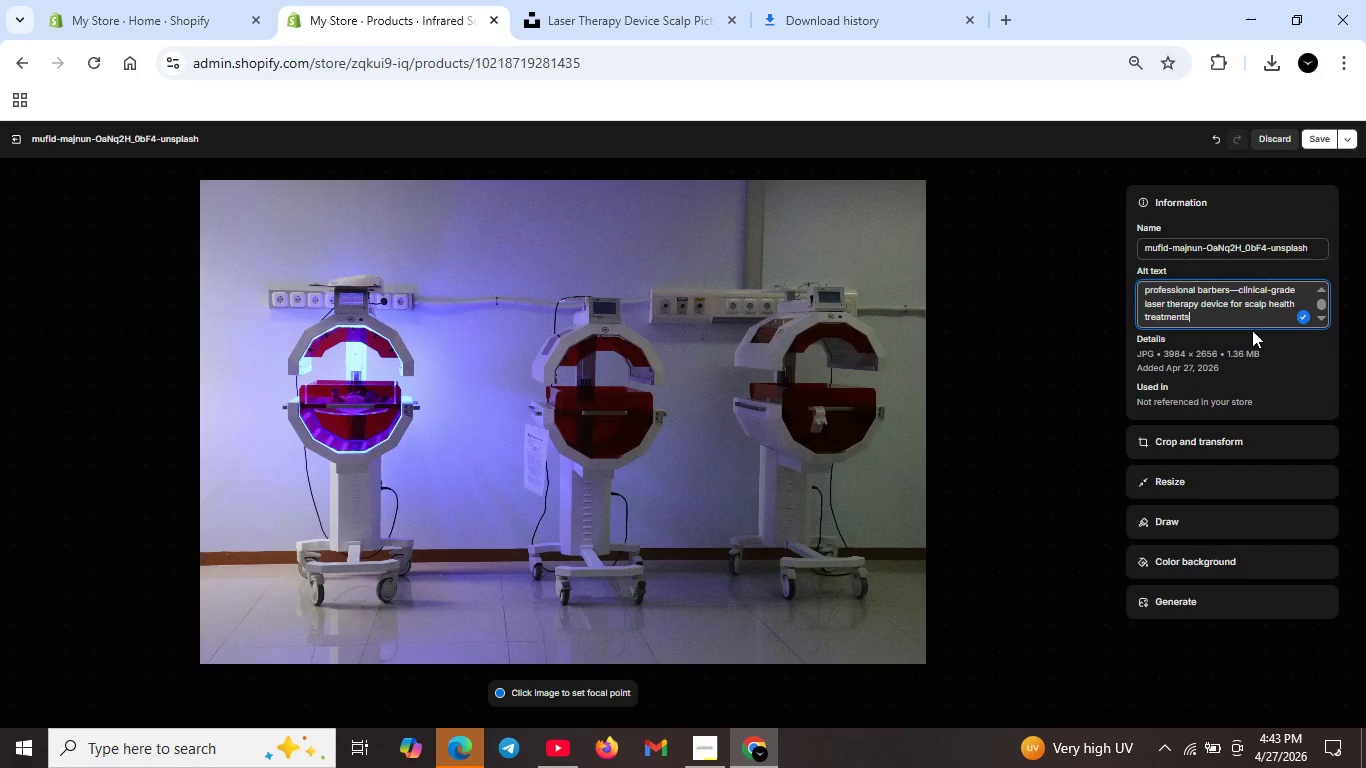 
left_click([1318, 138])
 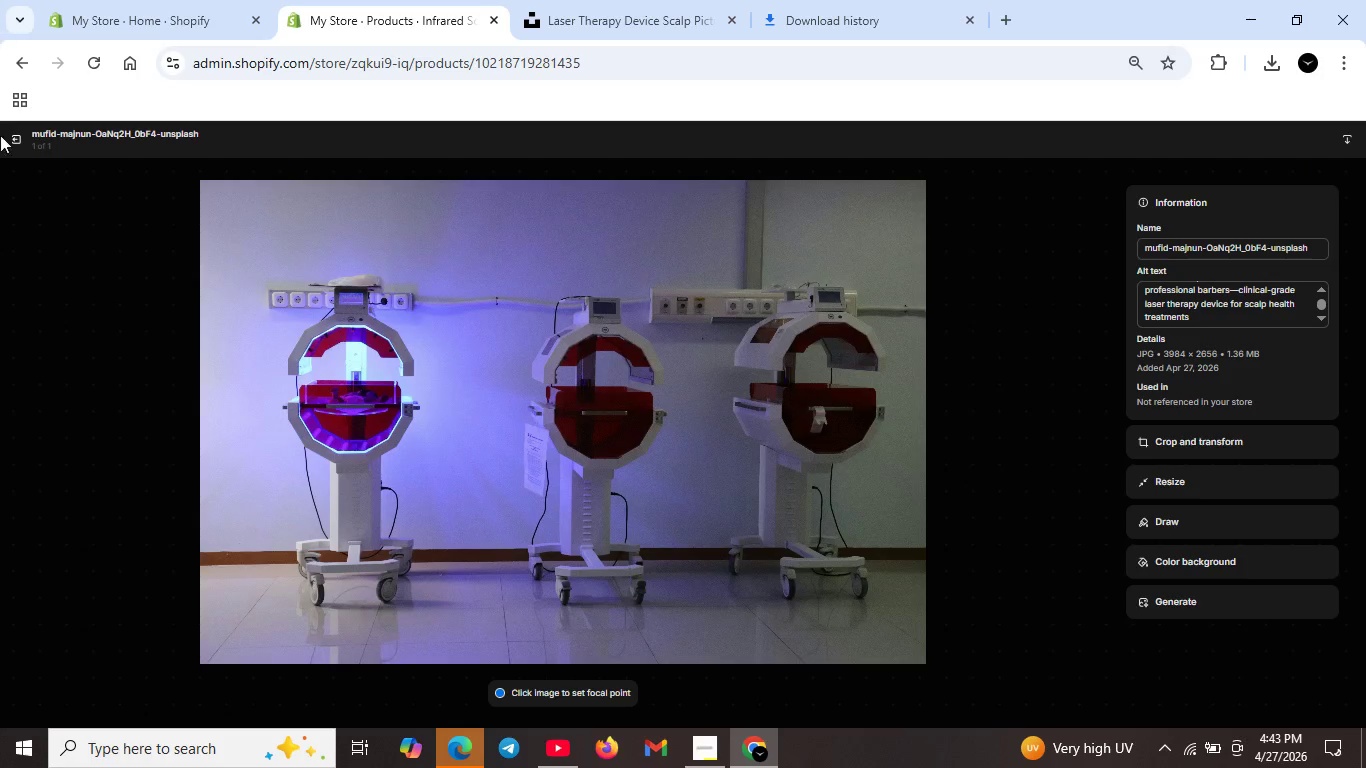 
wait(5.56)
 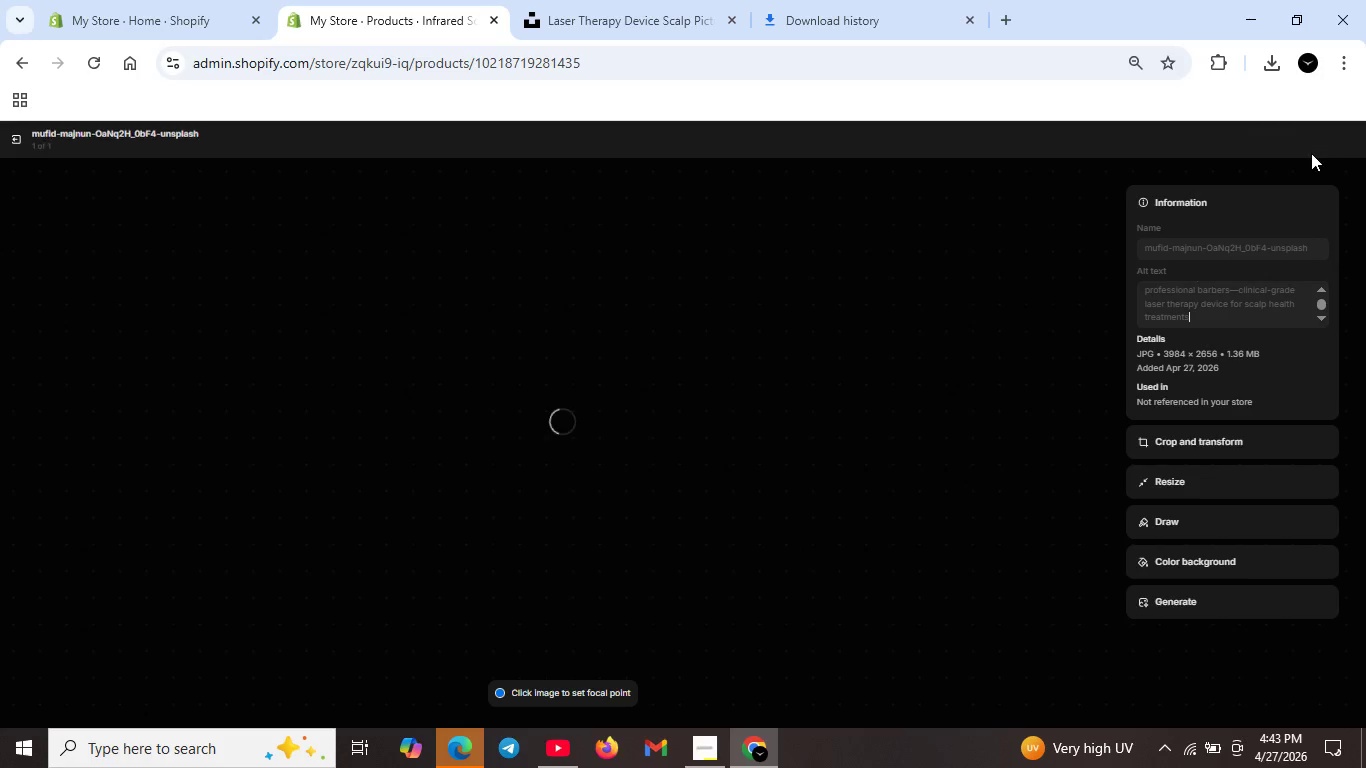 
left_click([20, 139])
 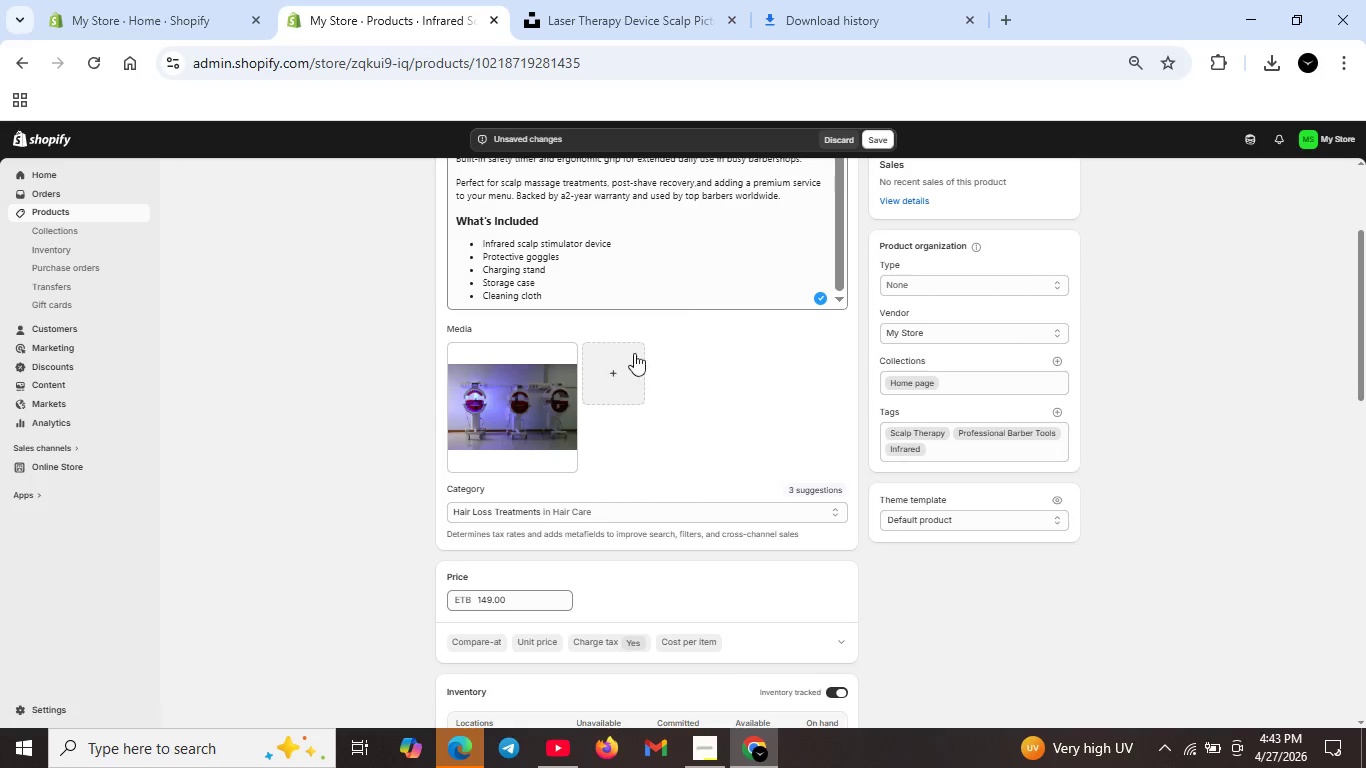 
left_click([888, 139])
 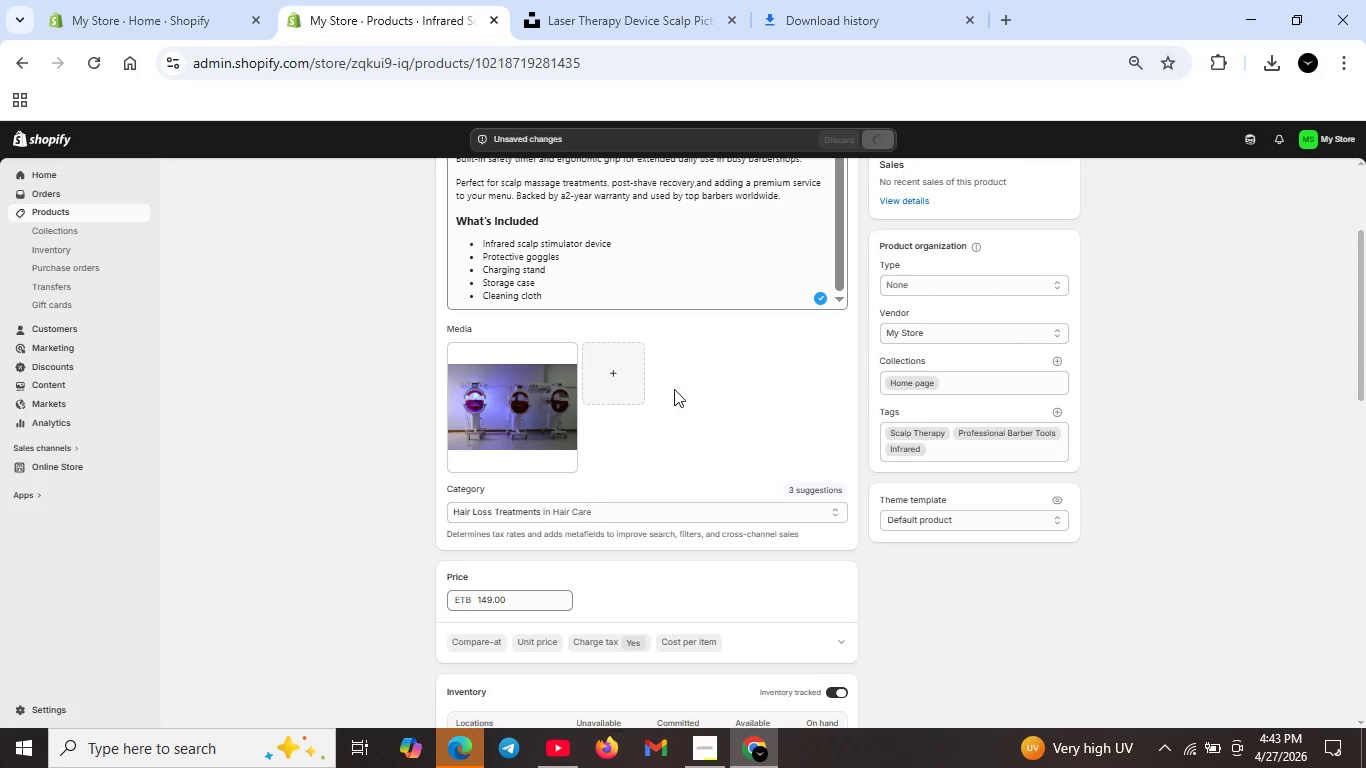 
scroll: coordinate [732, 502], scroll_direction: down, amount: 13.0
 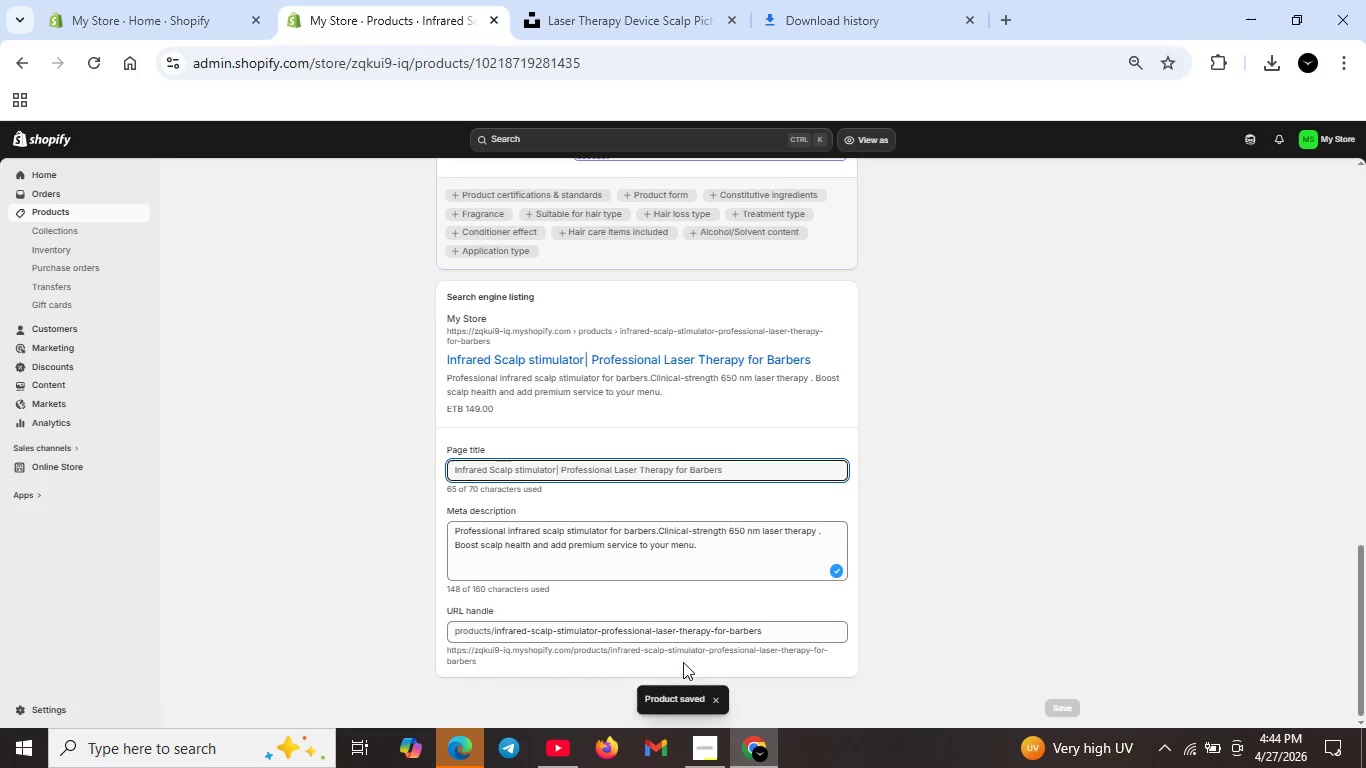 
scroll: coordinate [575, 319], scroll_direction: up, amount: 20.0
 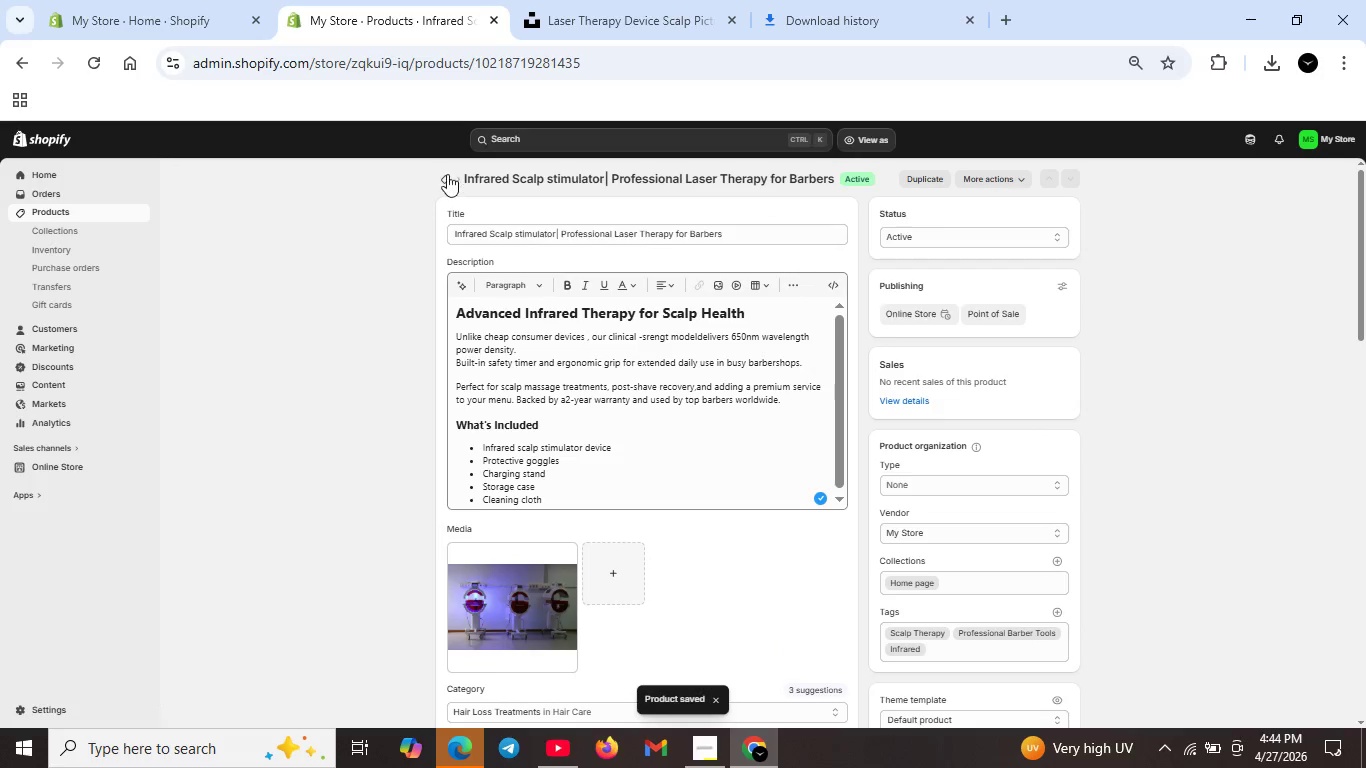 